 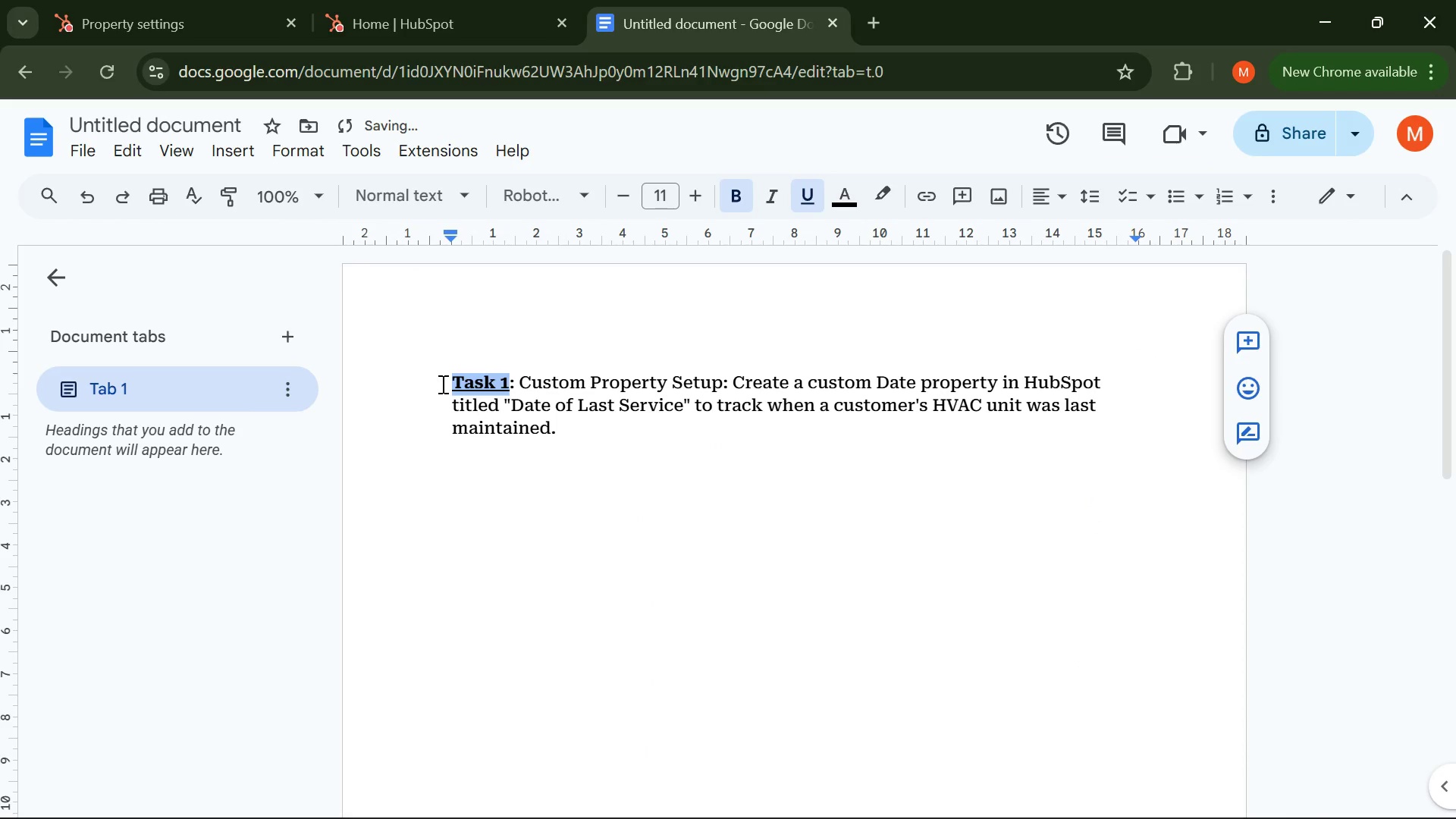 
left_click([585, 444])
 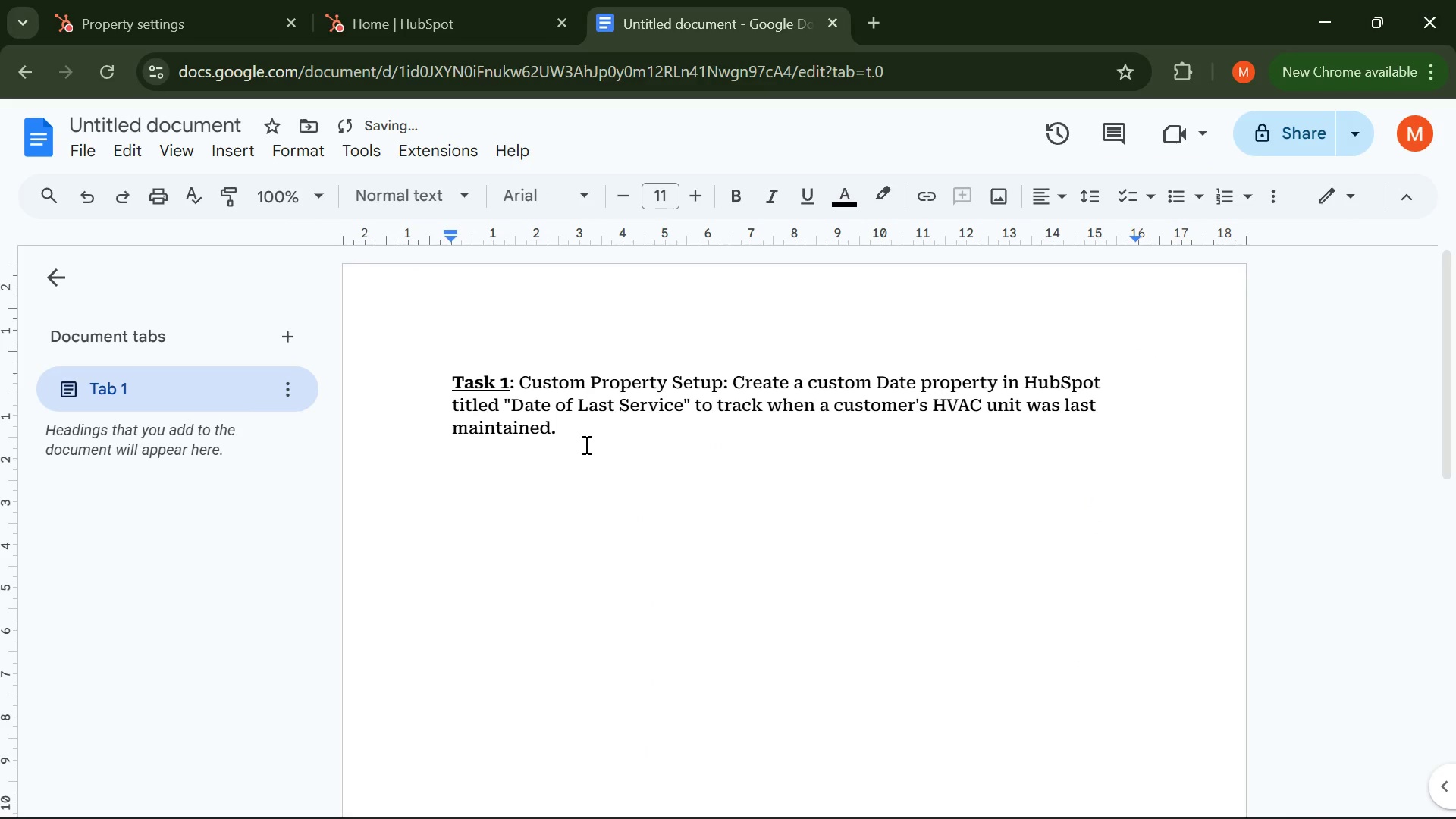 
key(Enter)
 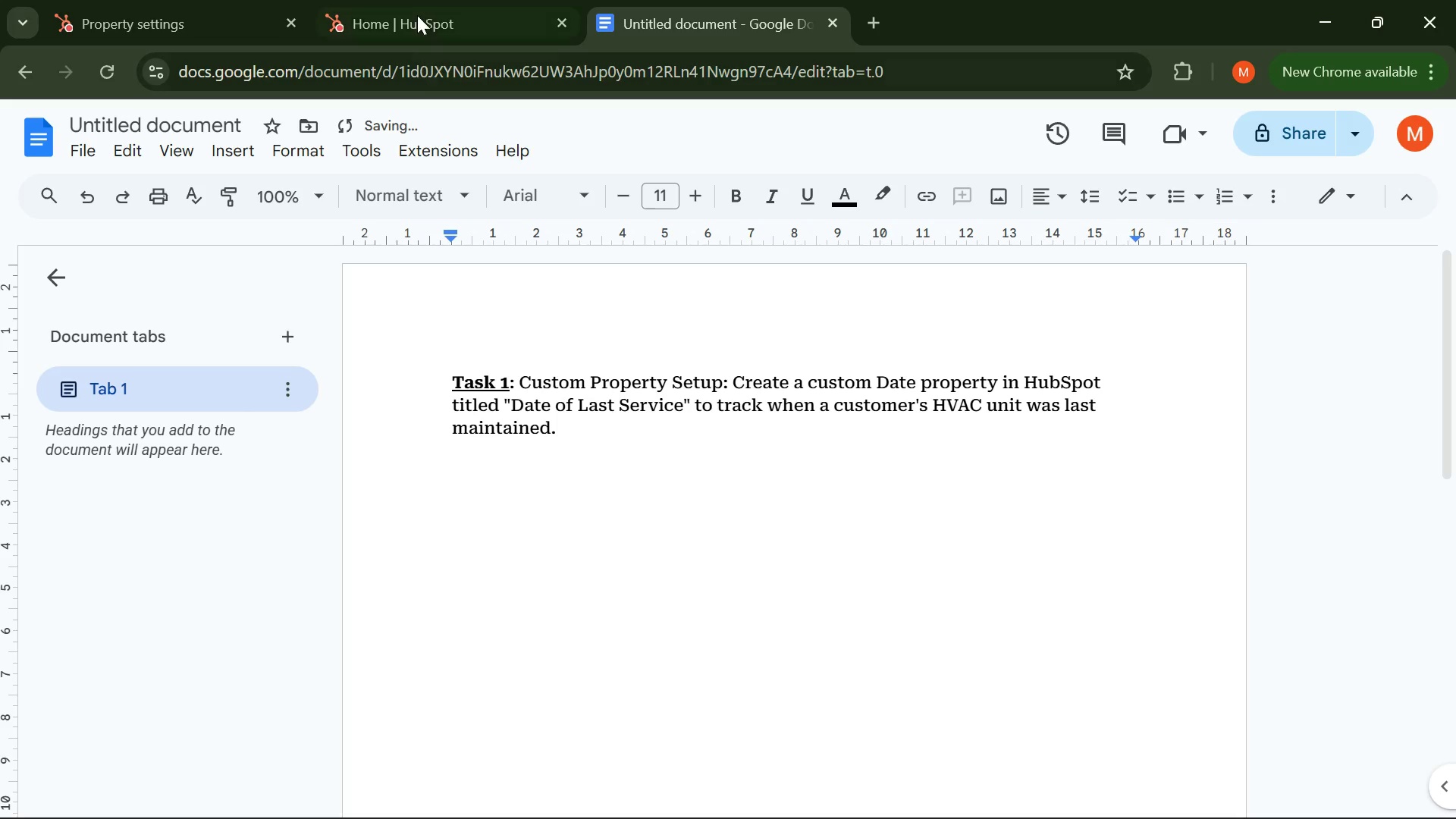 
left_click([416, 6])
 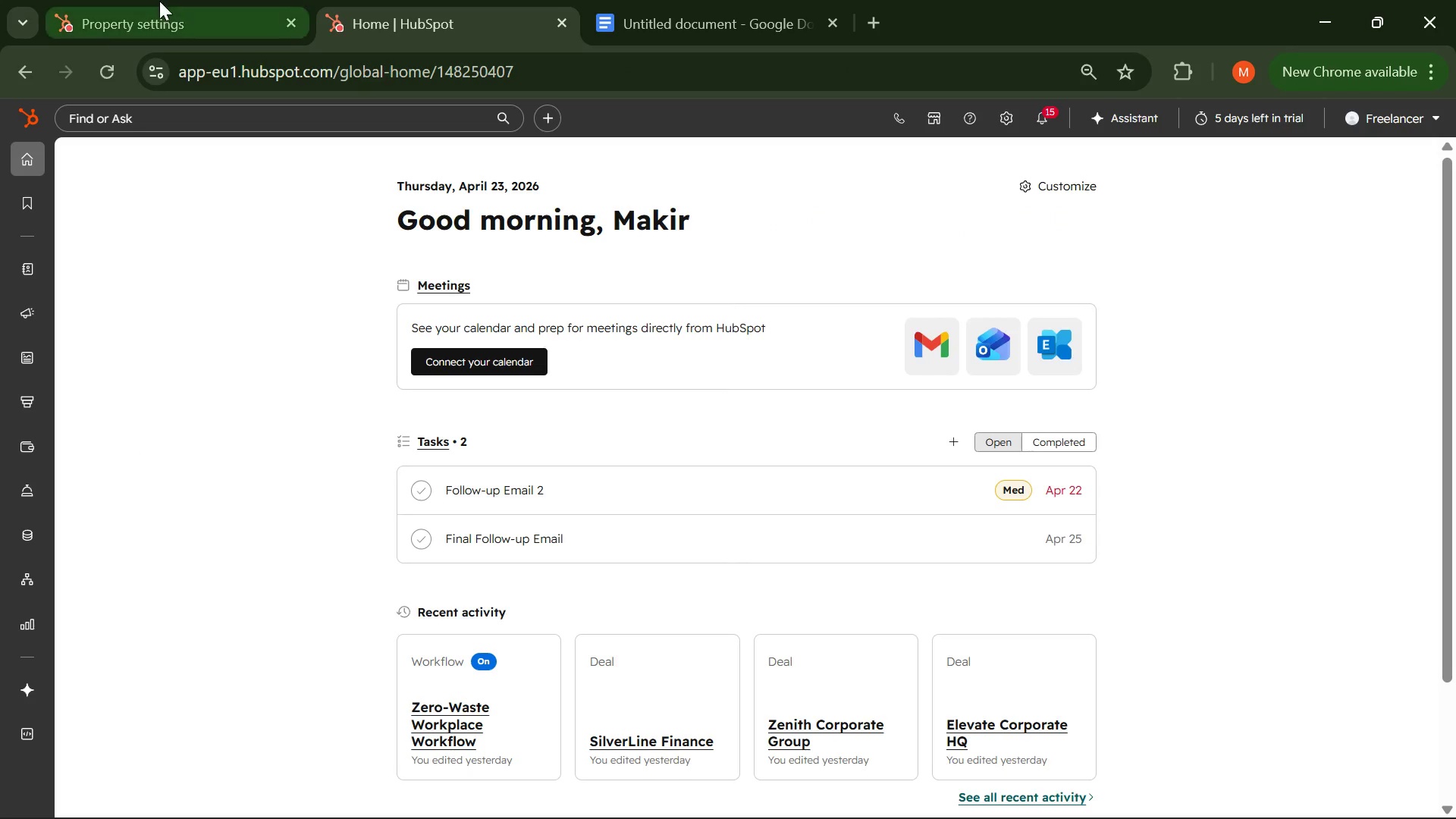 
left_click([159, 1])
 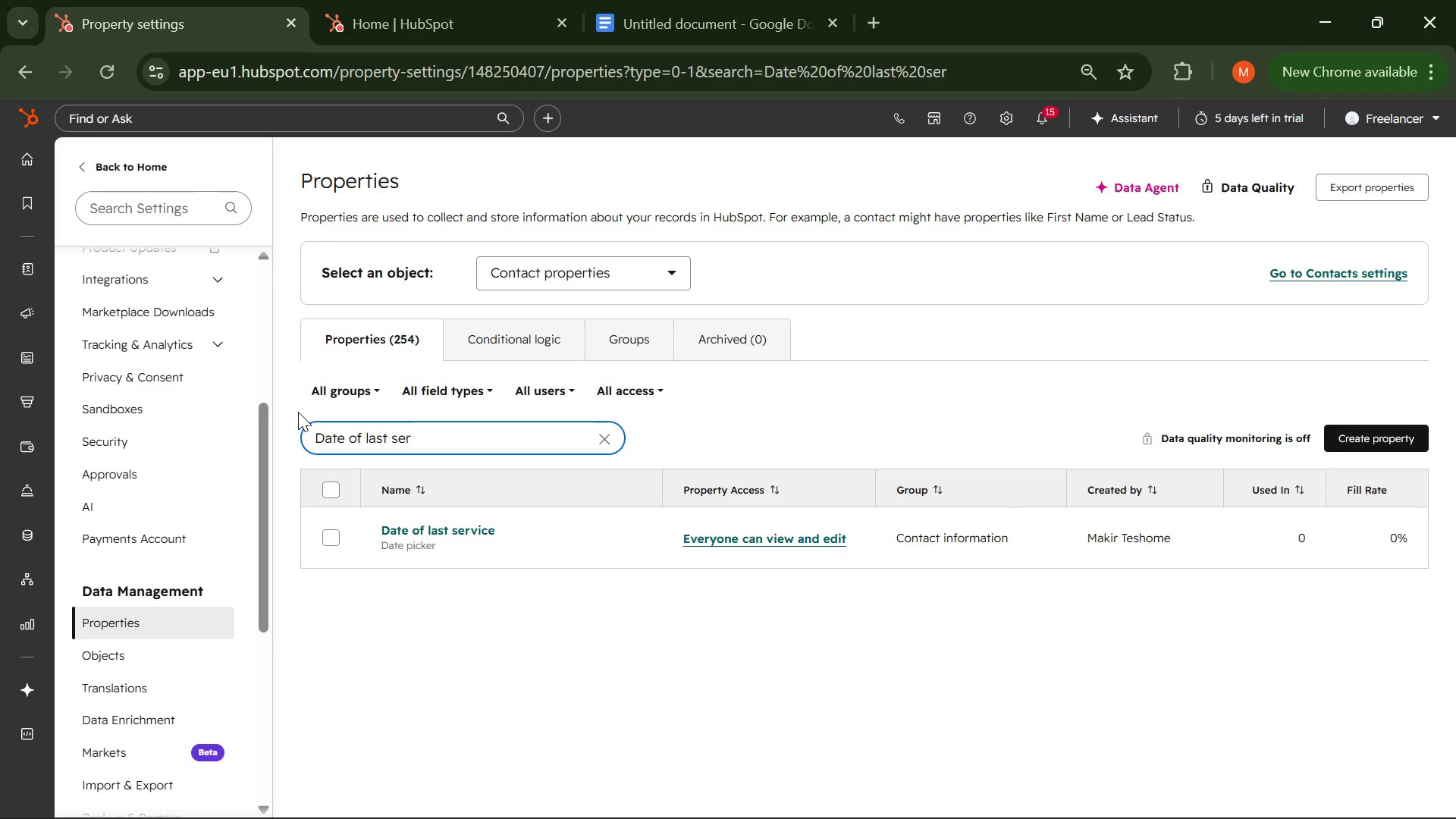 
key(PrintScreen)
 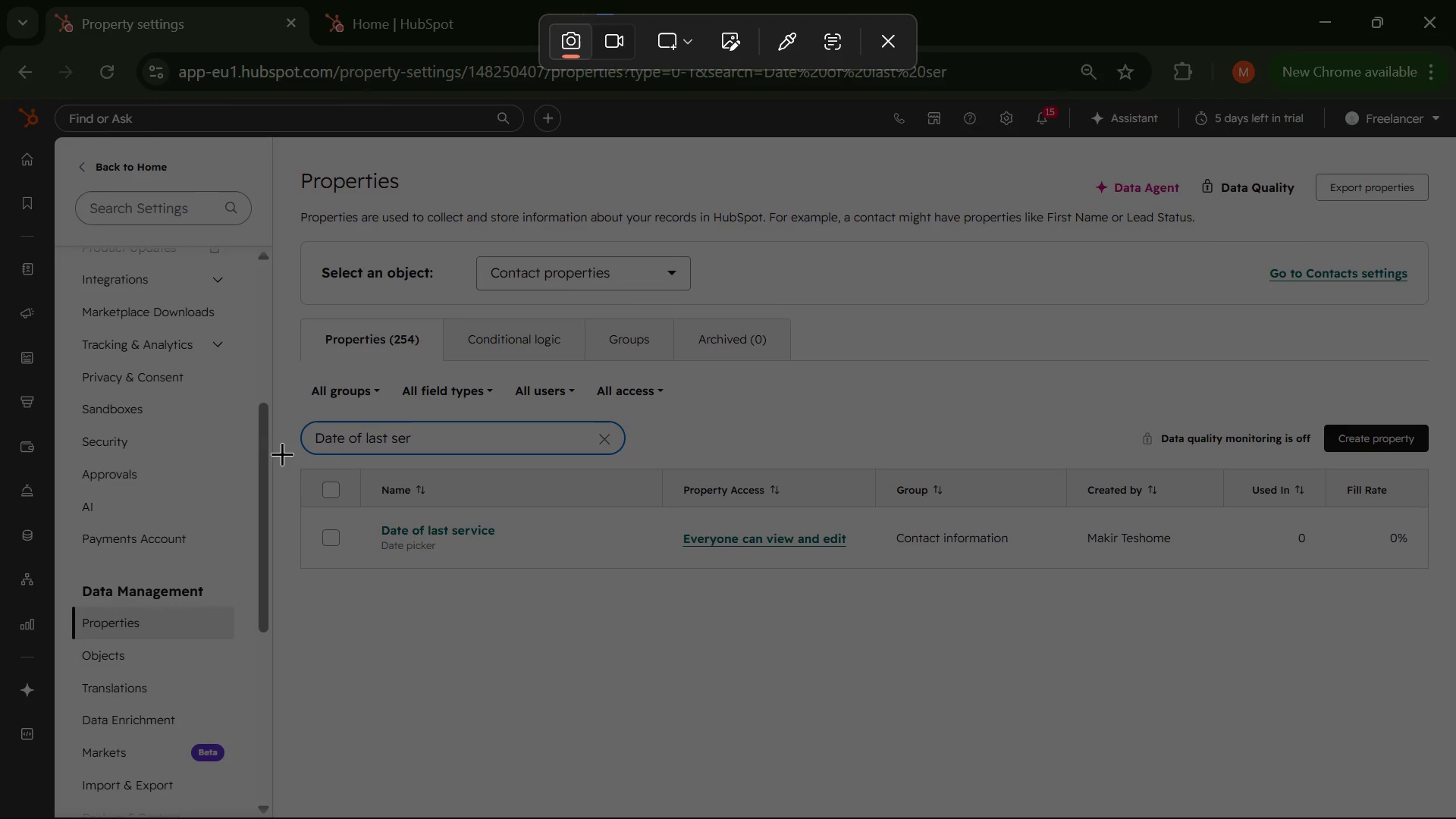 
left_click_drag(start_coordinate=[293, 462], to_coordinate=[1440, 579])
 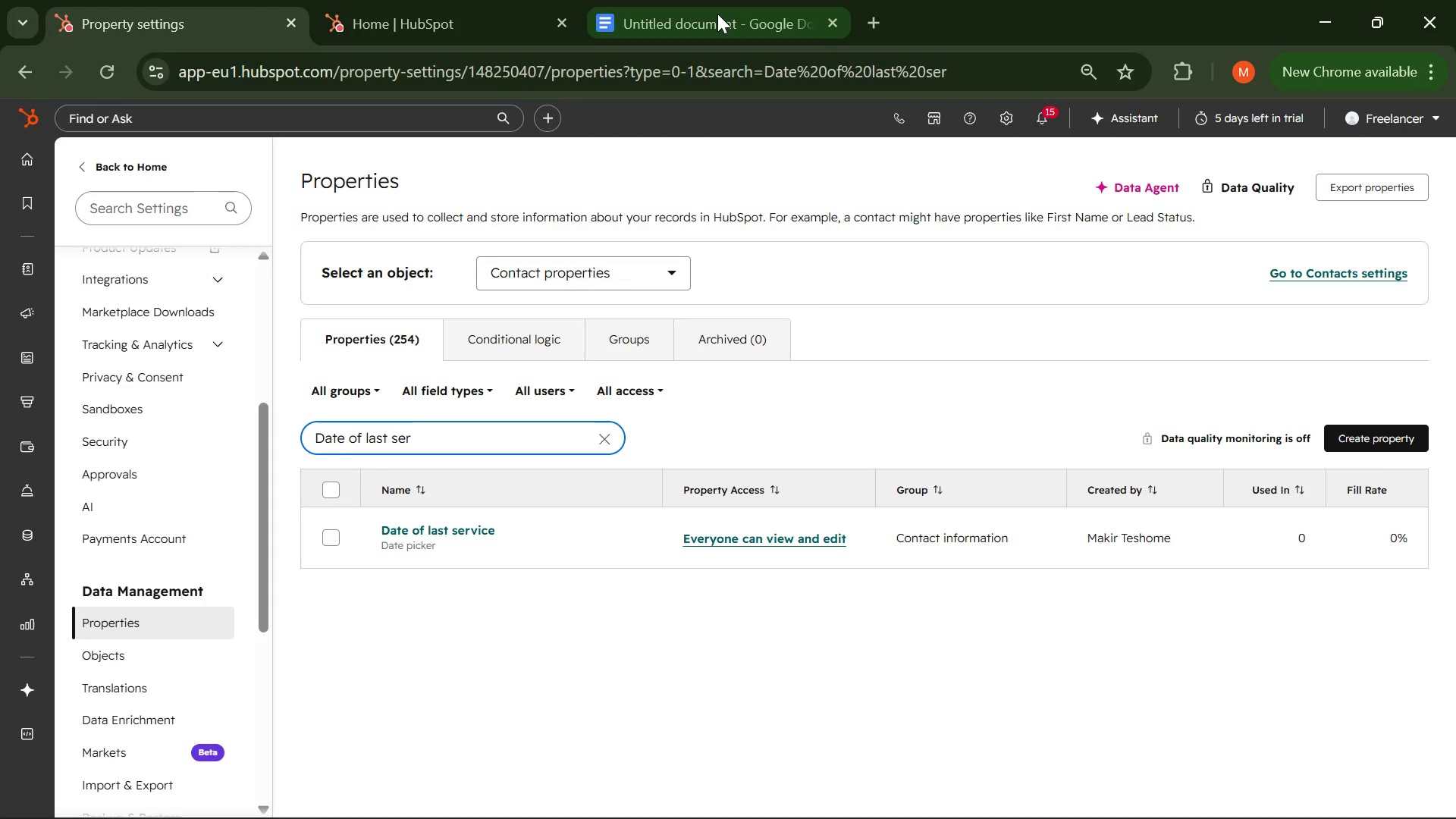 
left_click([717, 14])
 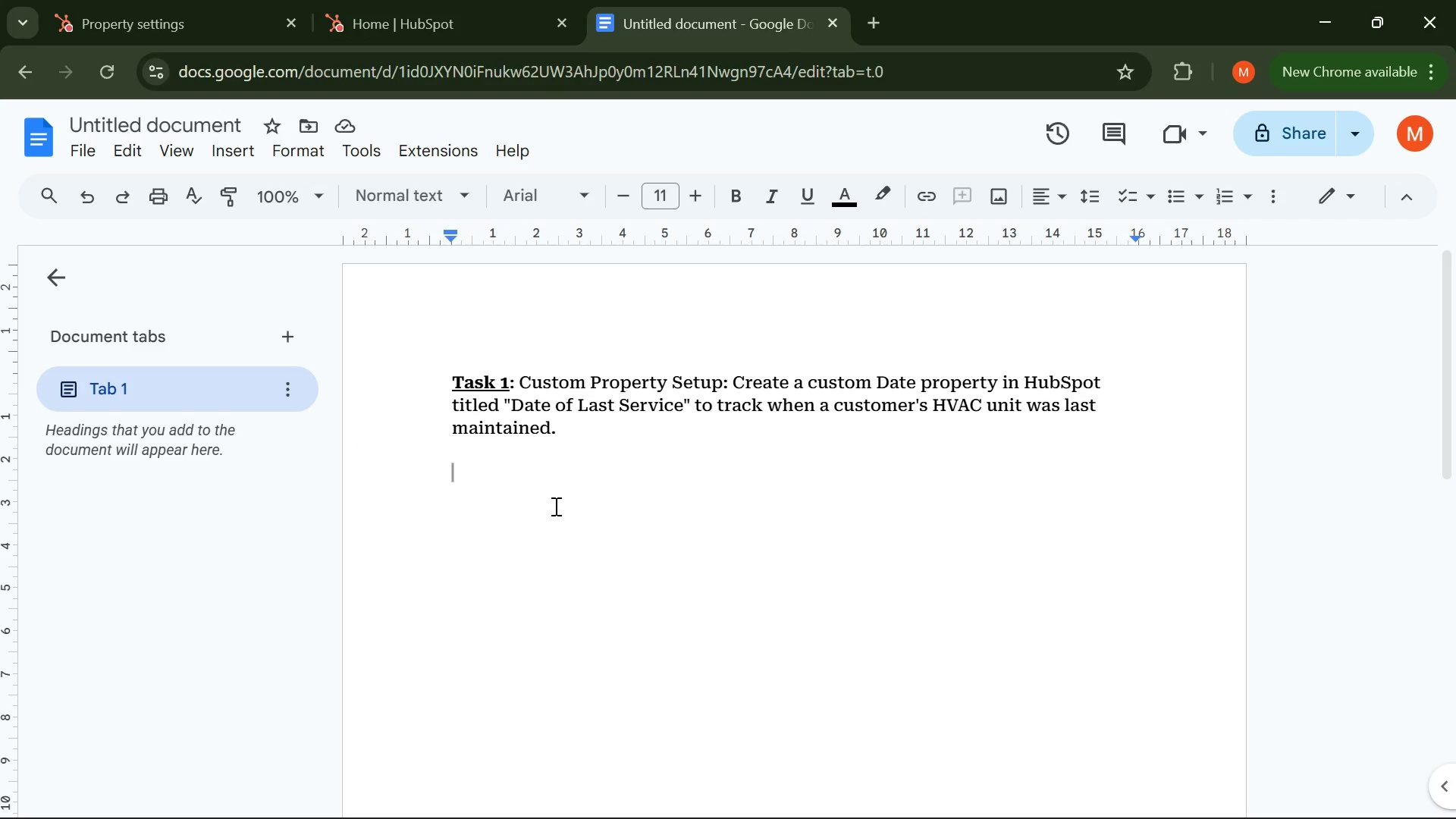 
key(Control+V)
 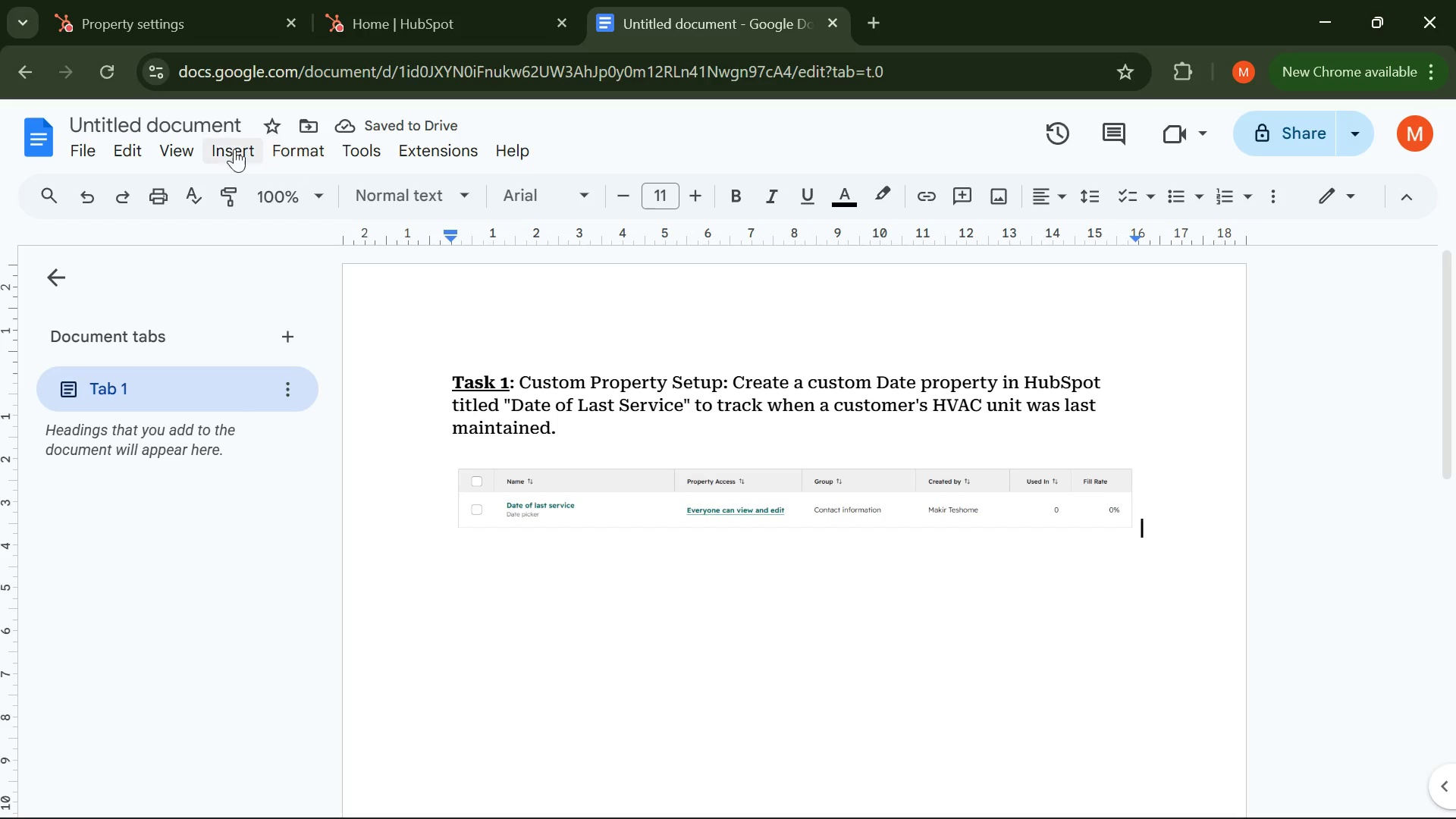 
left_click([218, 116])
 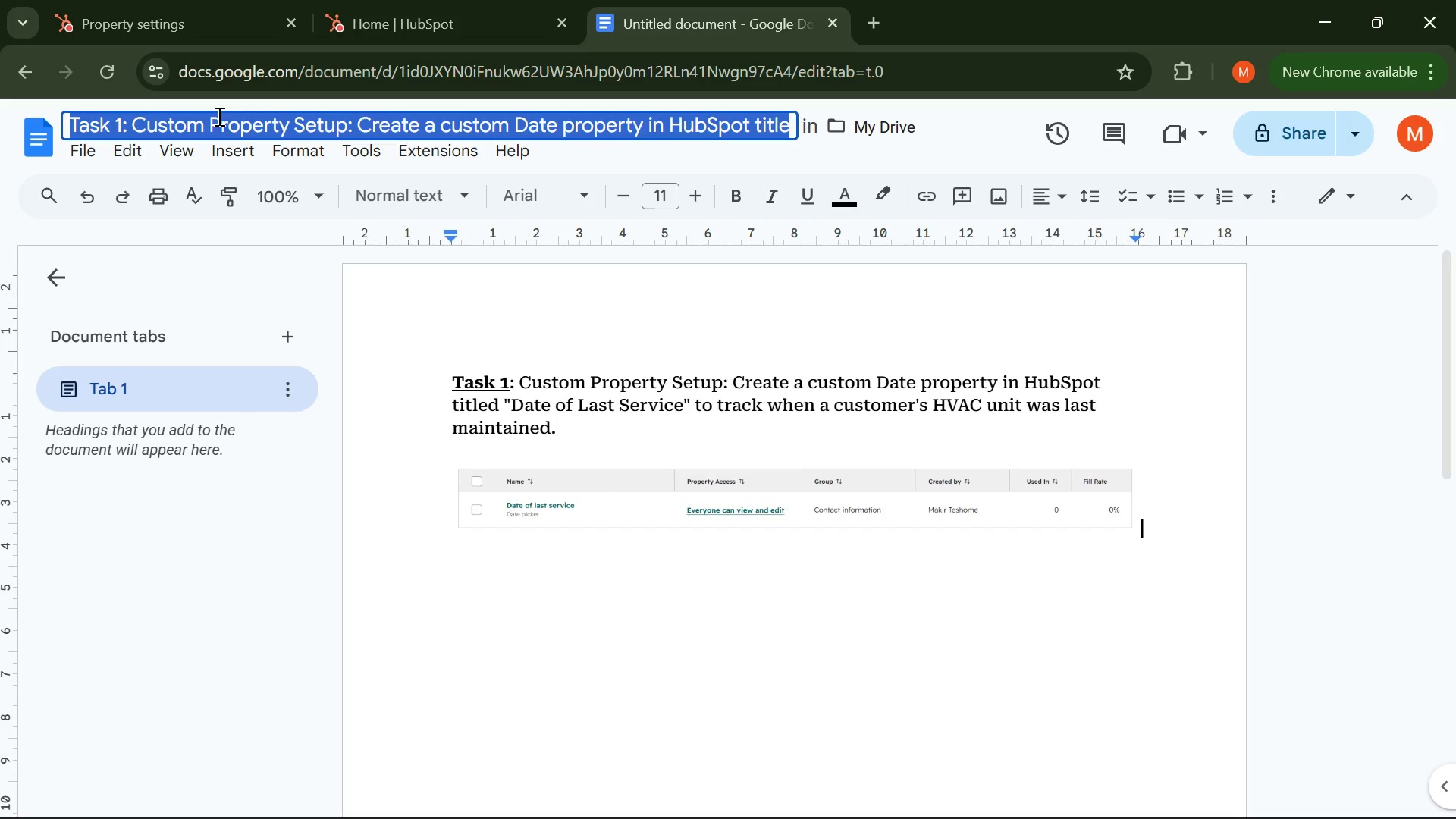 
key(Backspace)
 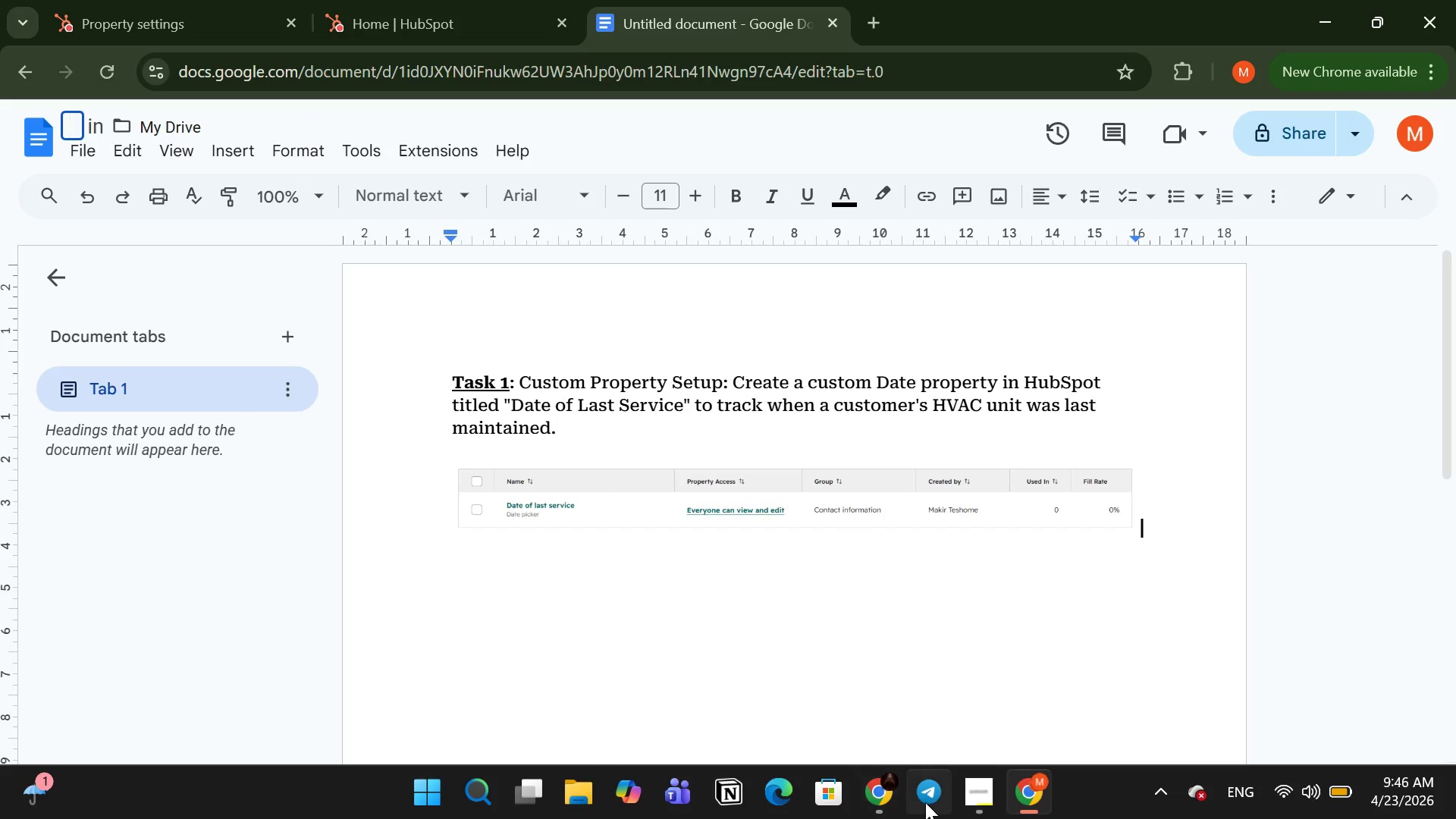 
left_click([959, 800])